 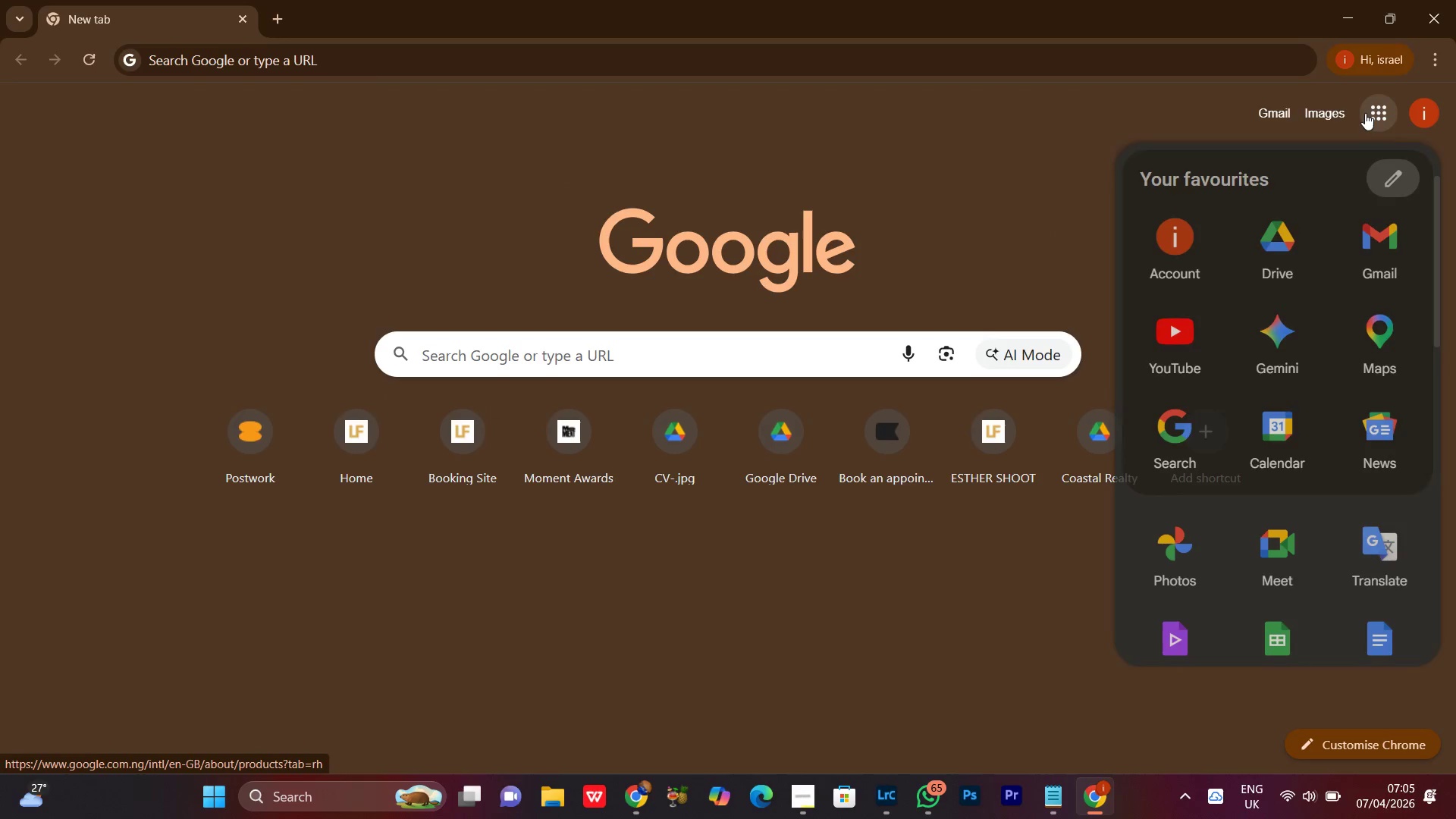 
left_click([1107, 127])
 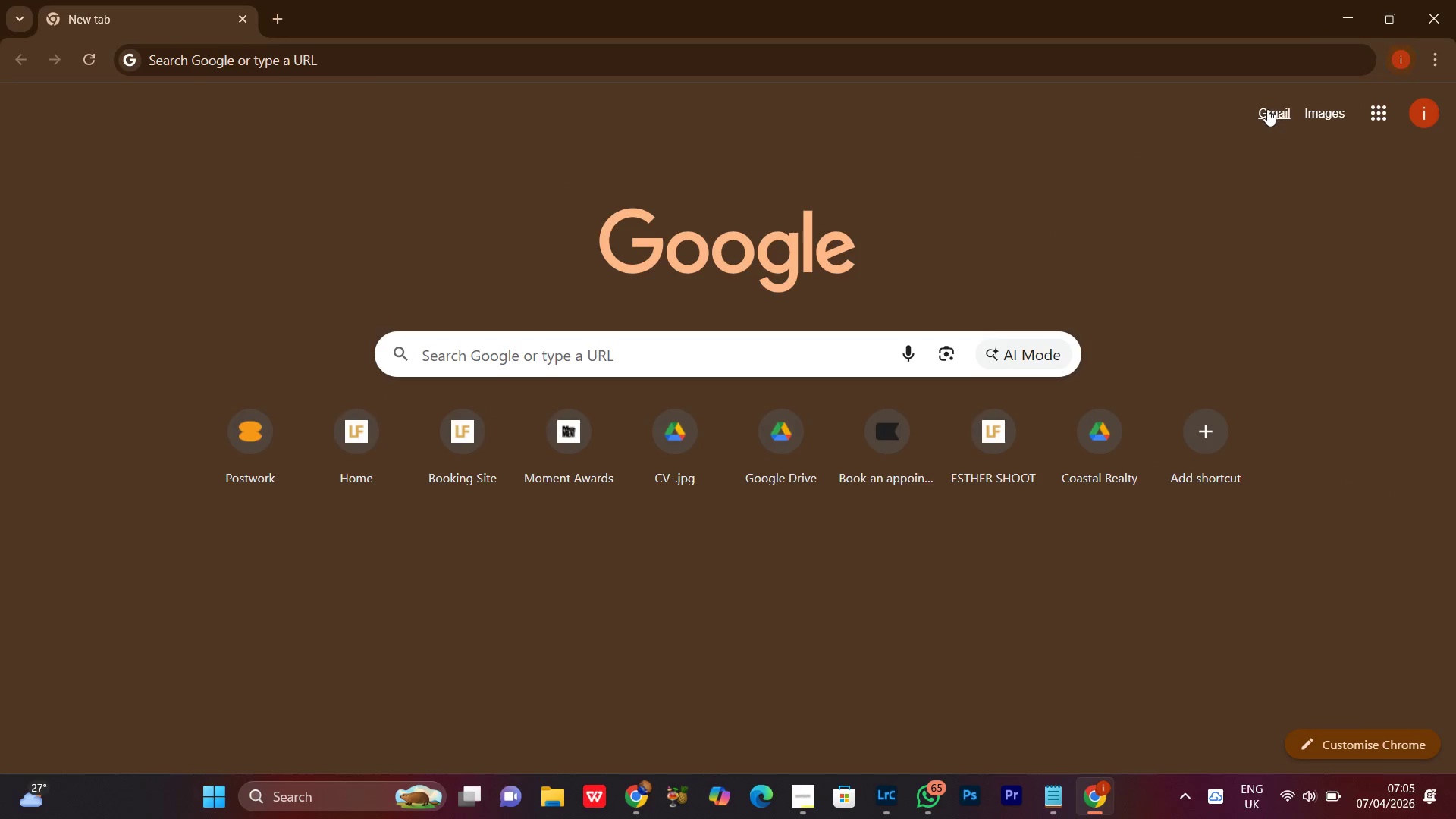 
left_click([1267, 111])
 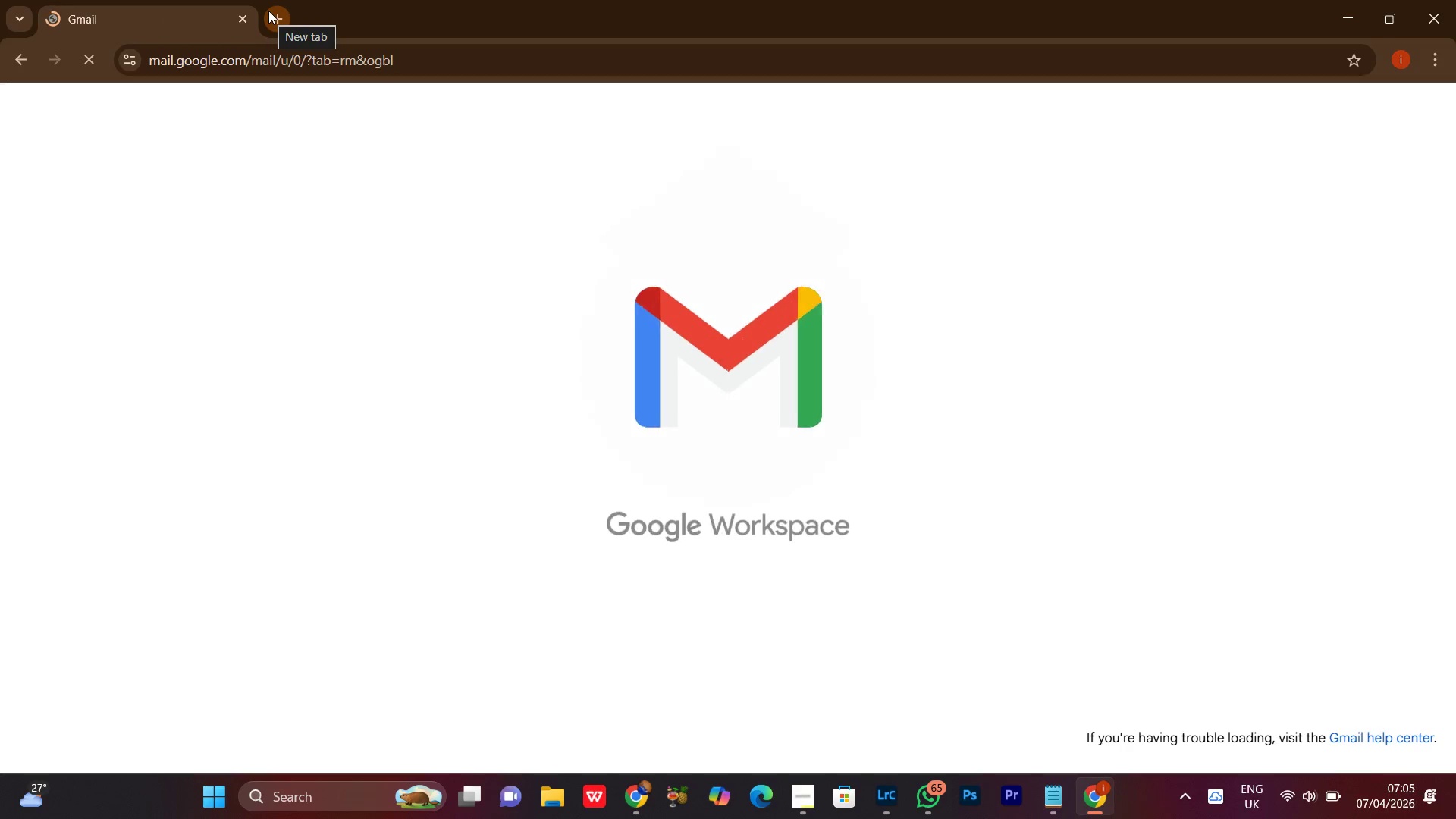 
left_click([268, 11])
 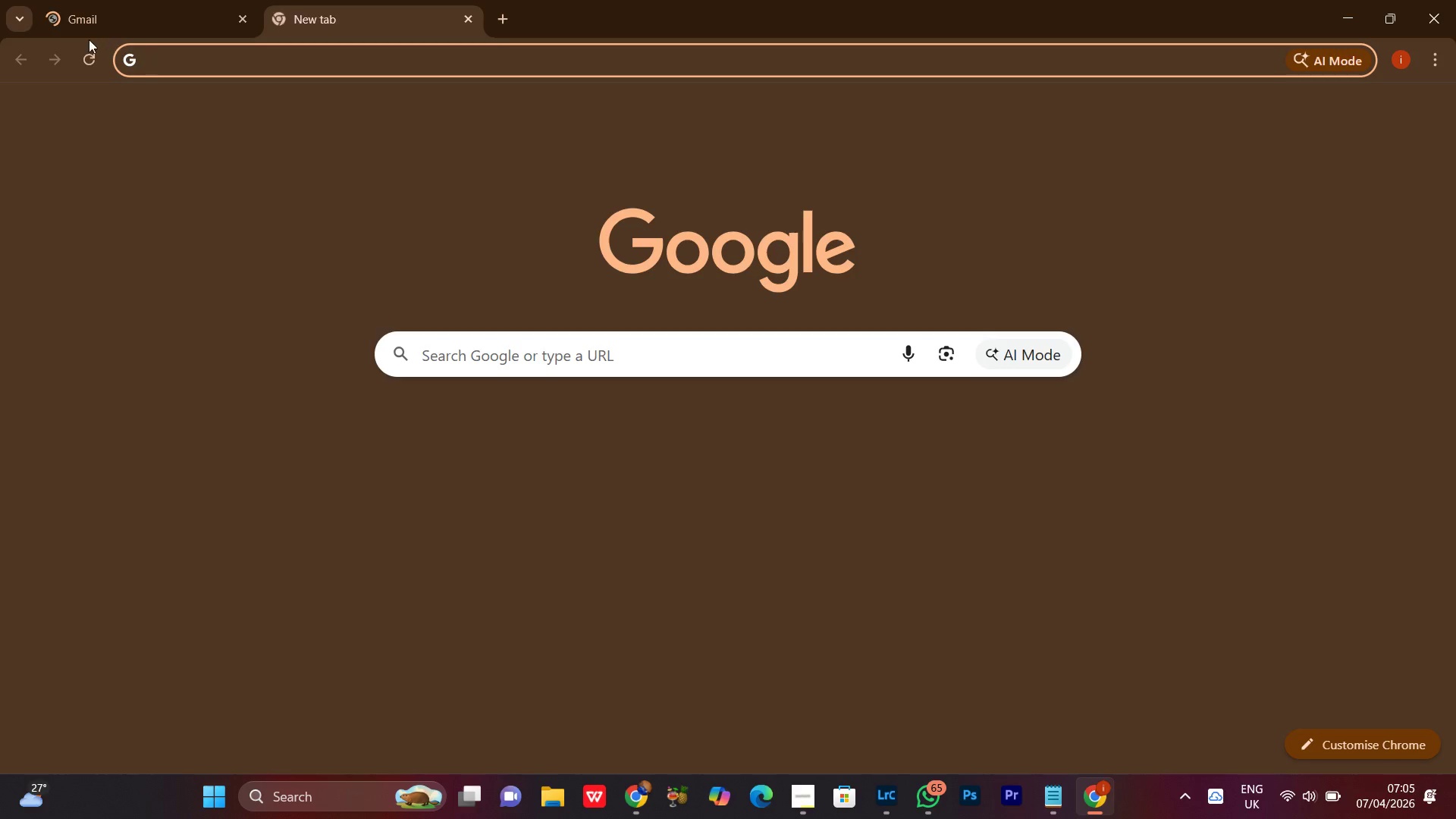 
left_click([106, 0])
 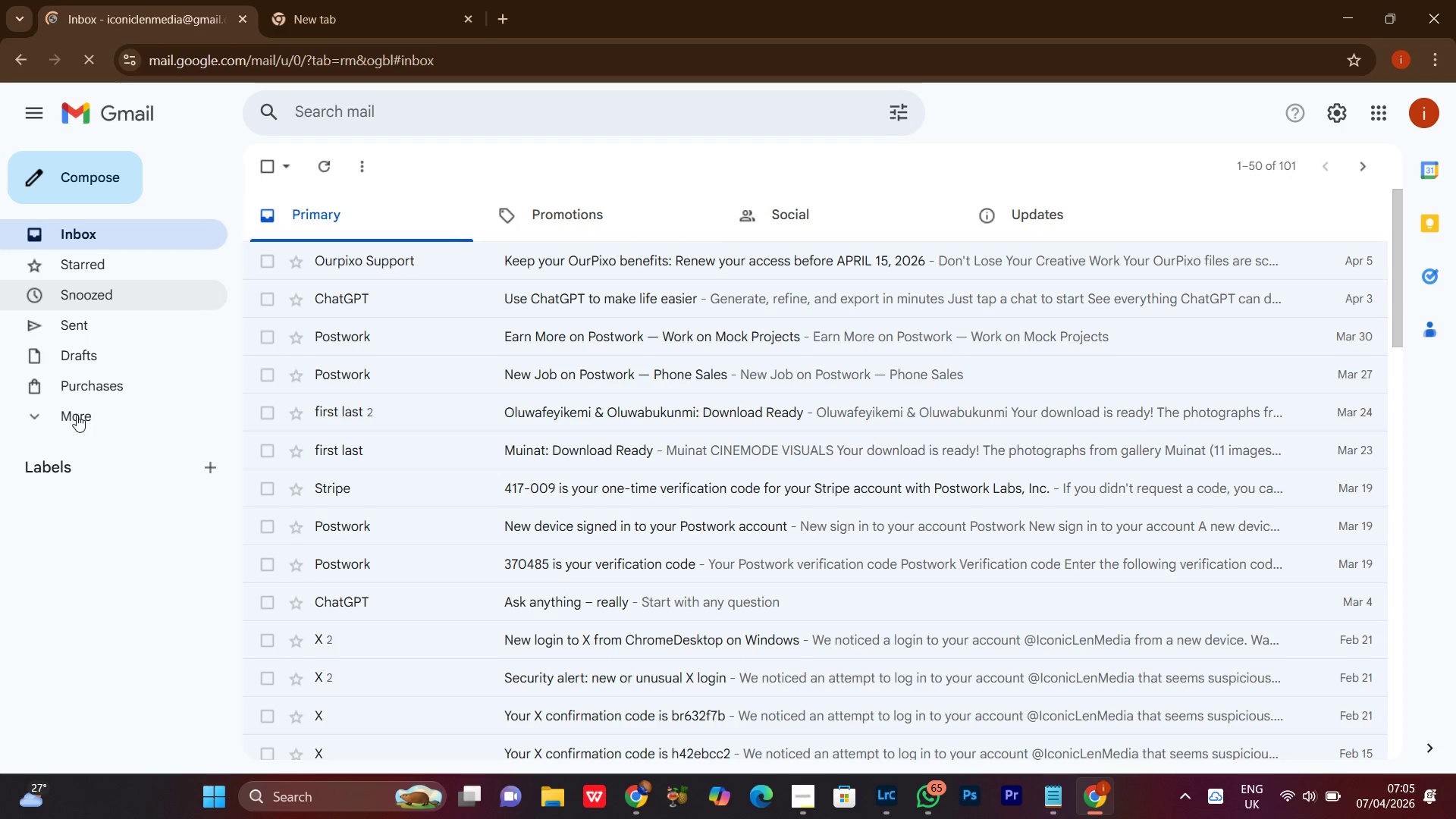 
left_click([61, 425])
 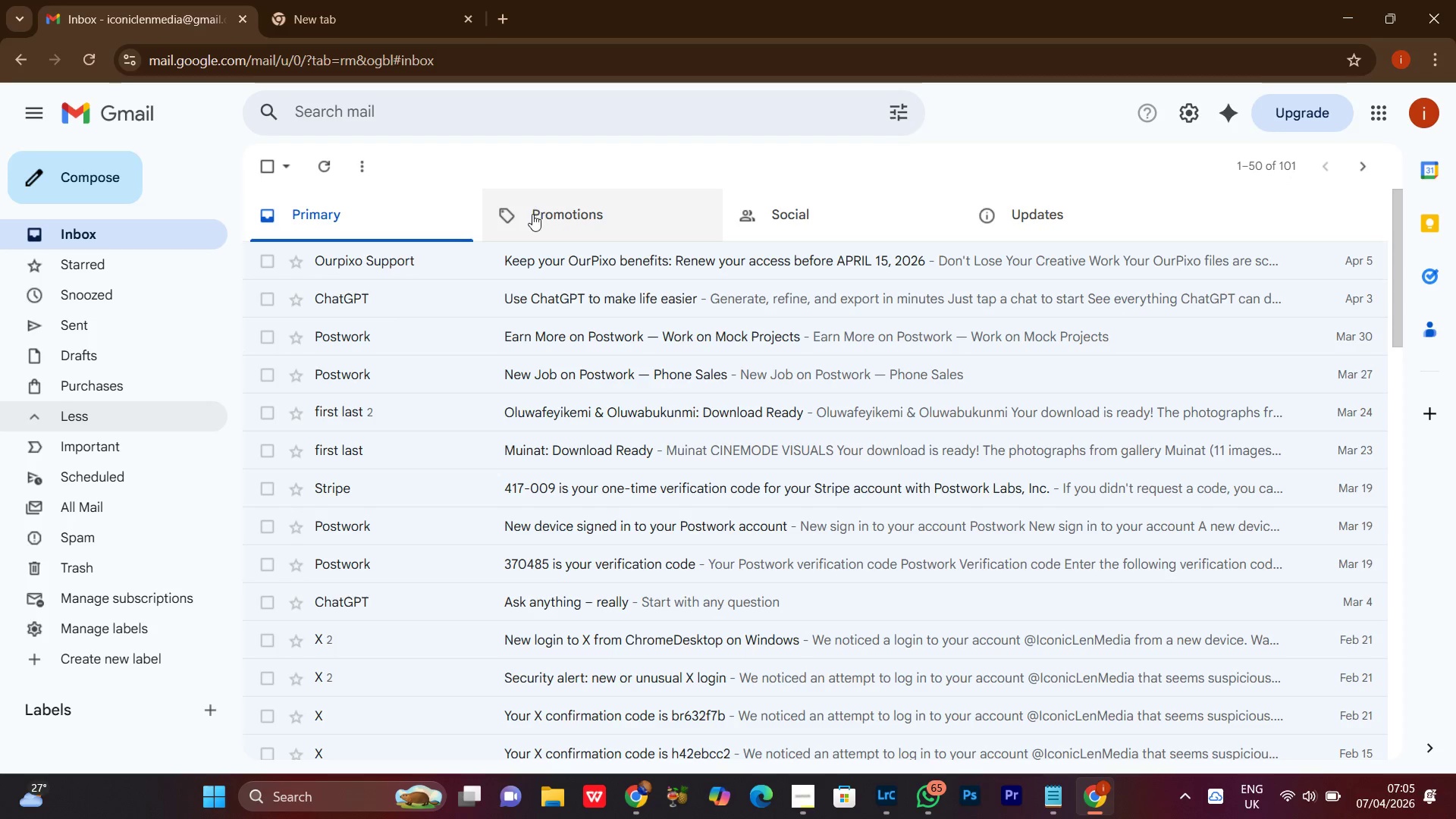 
left_click([532, 214])
 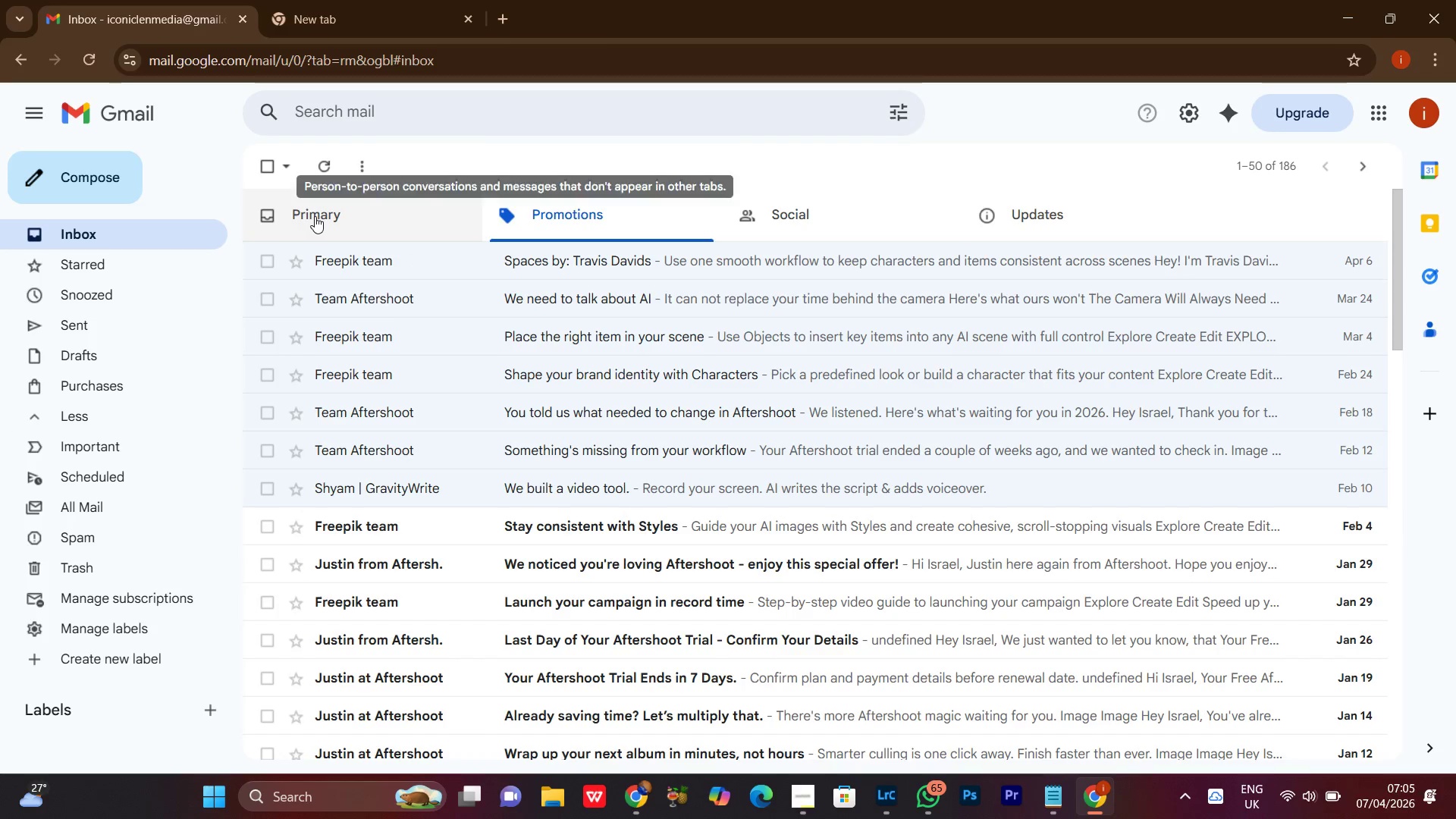 
left_click([315, 216])
 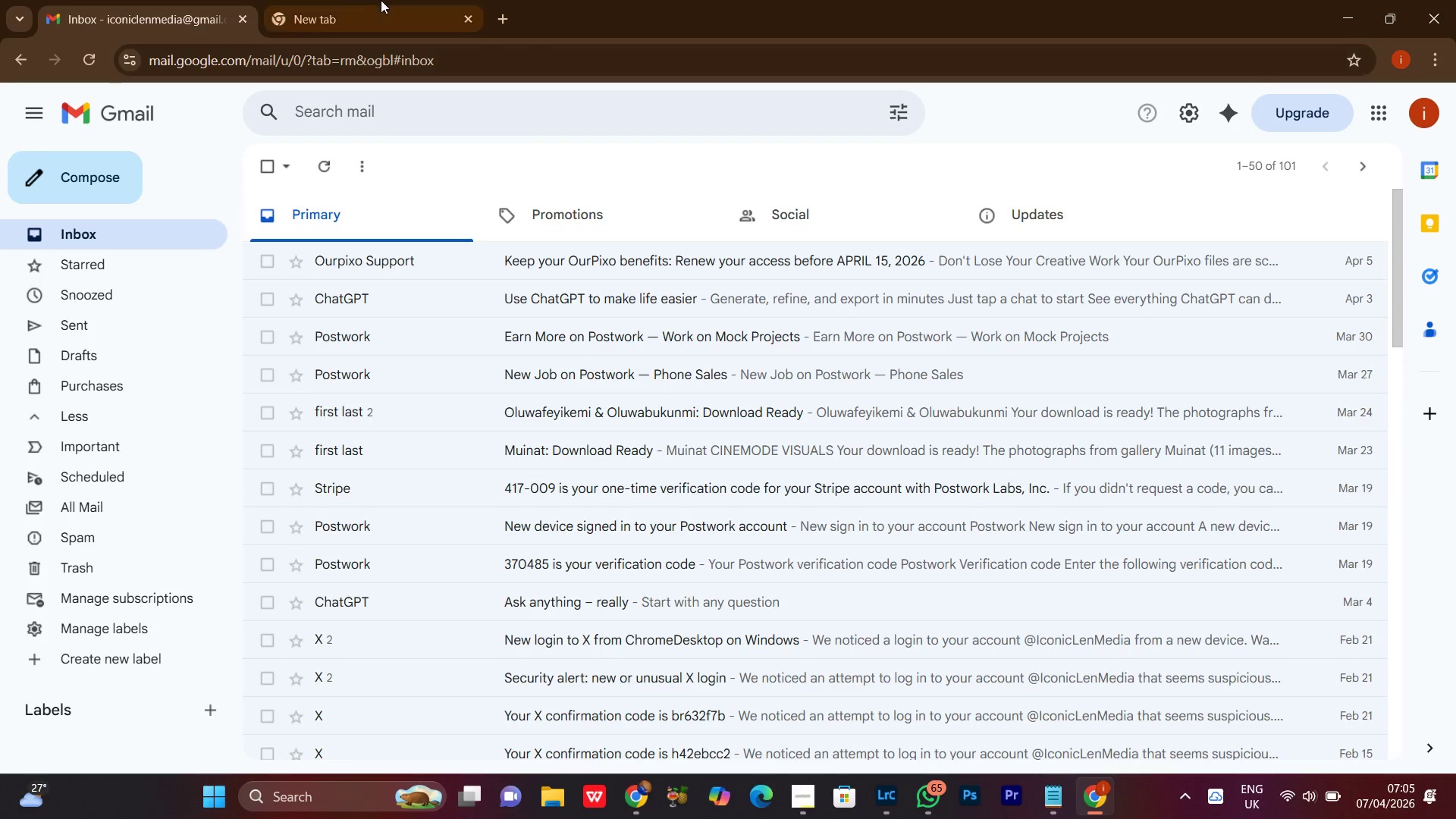 
left_click([382, 0])
 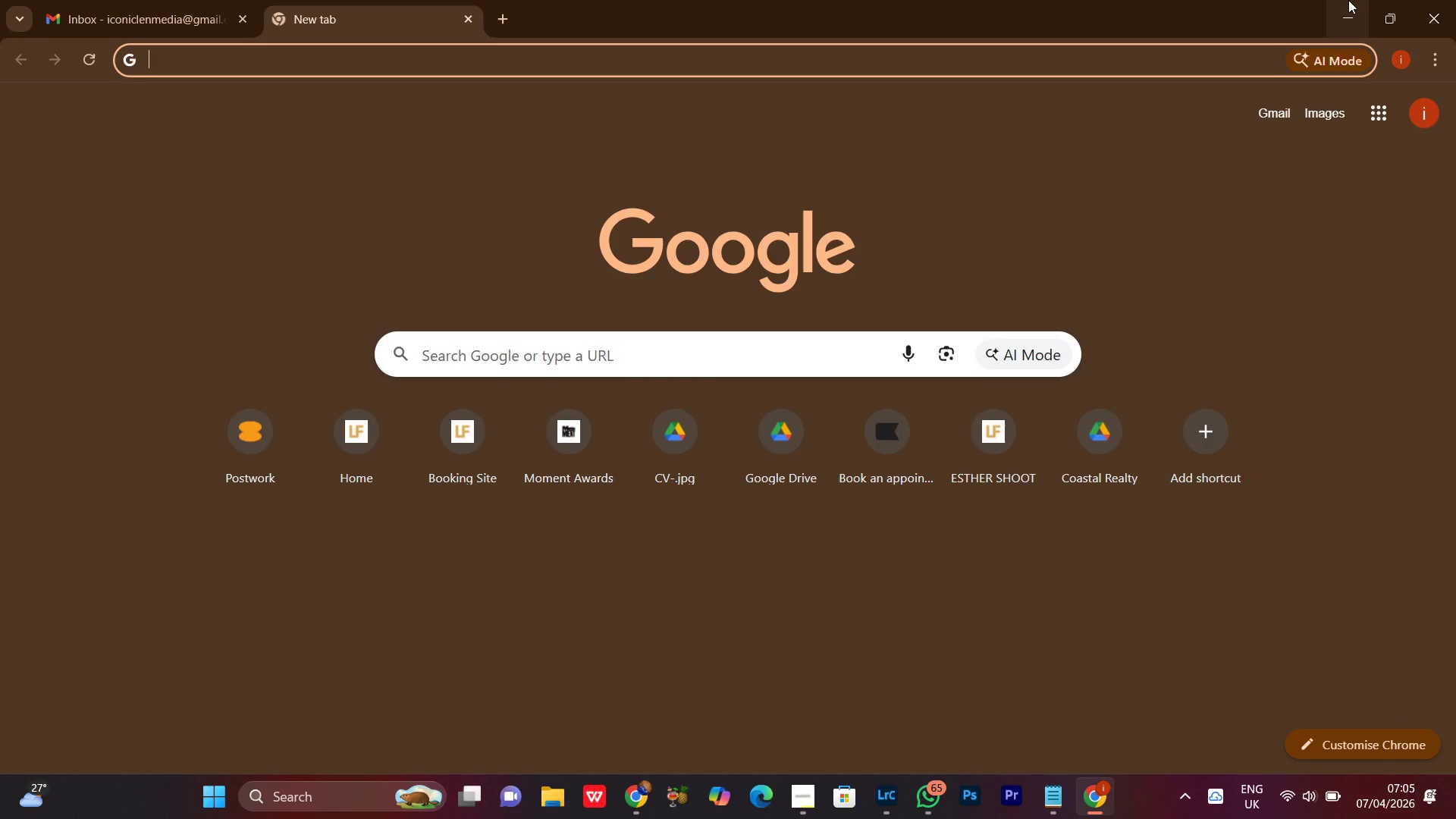 
left_click([1348, 0])
 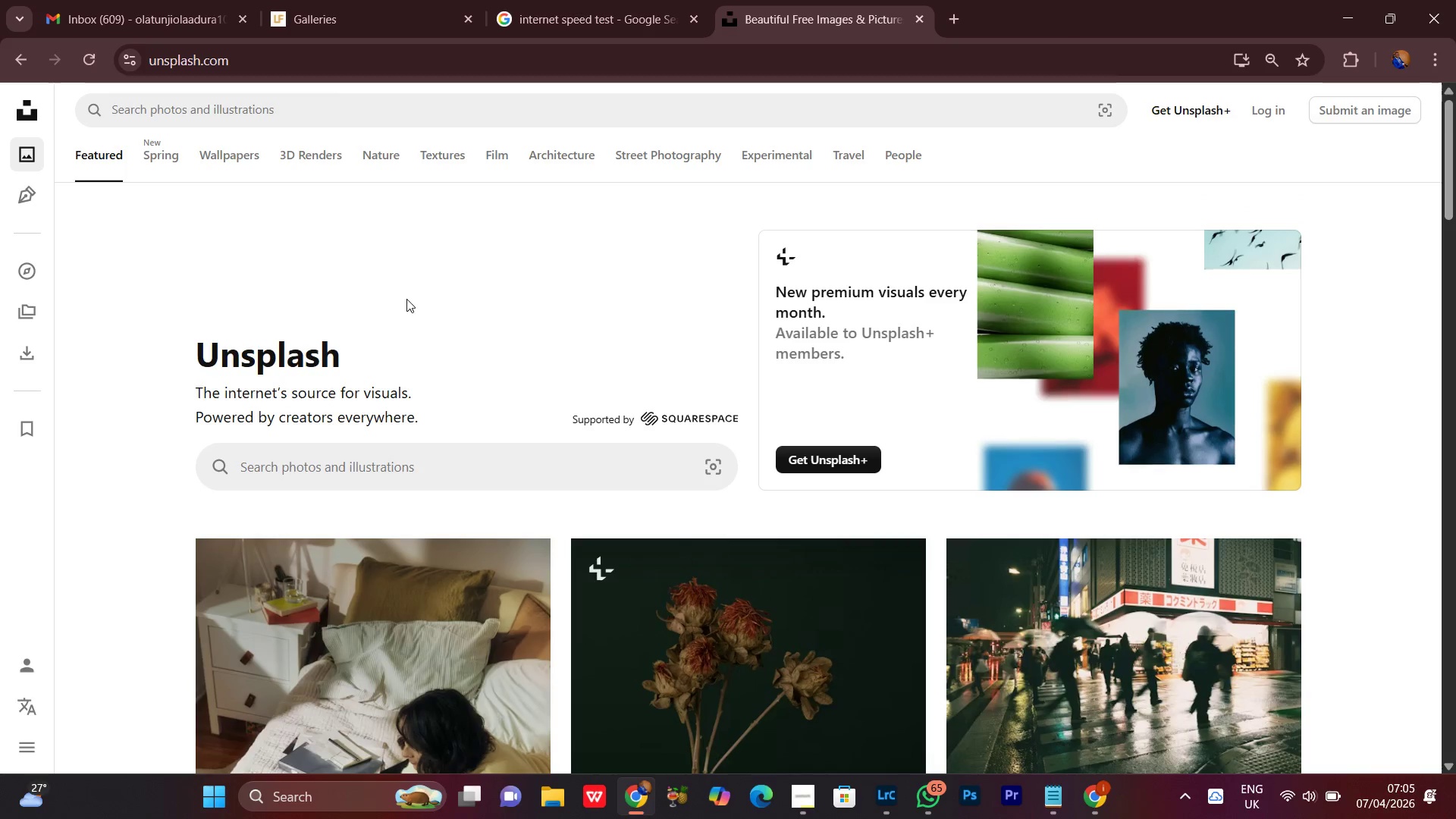 
scroll: coordinate [604, 513], scroll_direction: down, amount: 7.0
 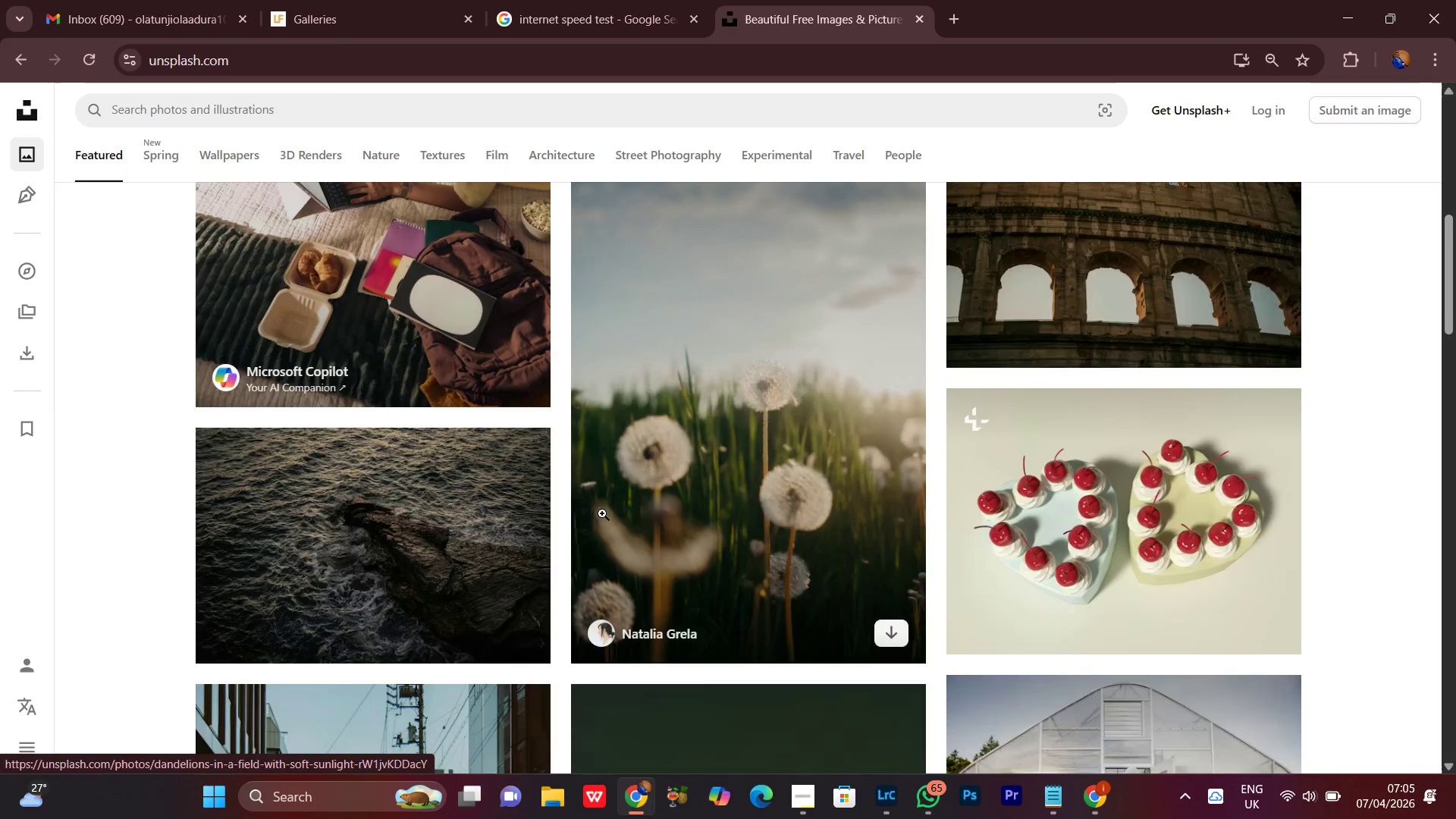 
scroll: coordinate [598, 542], scroll_direction: up, amount: 11.0
 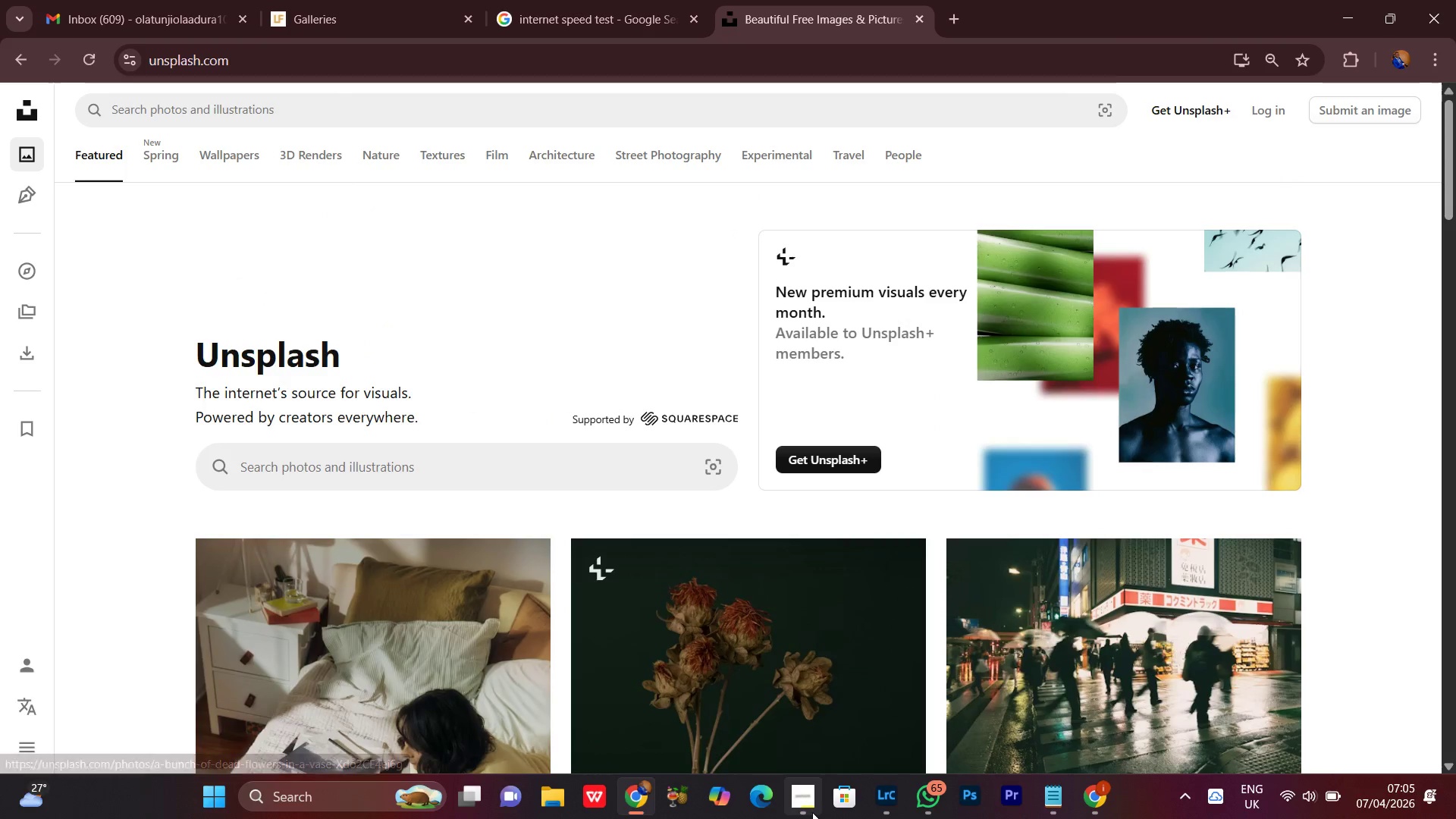 
left_click([812, 812])